 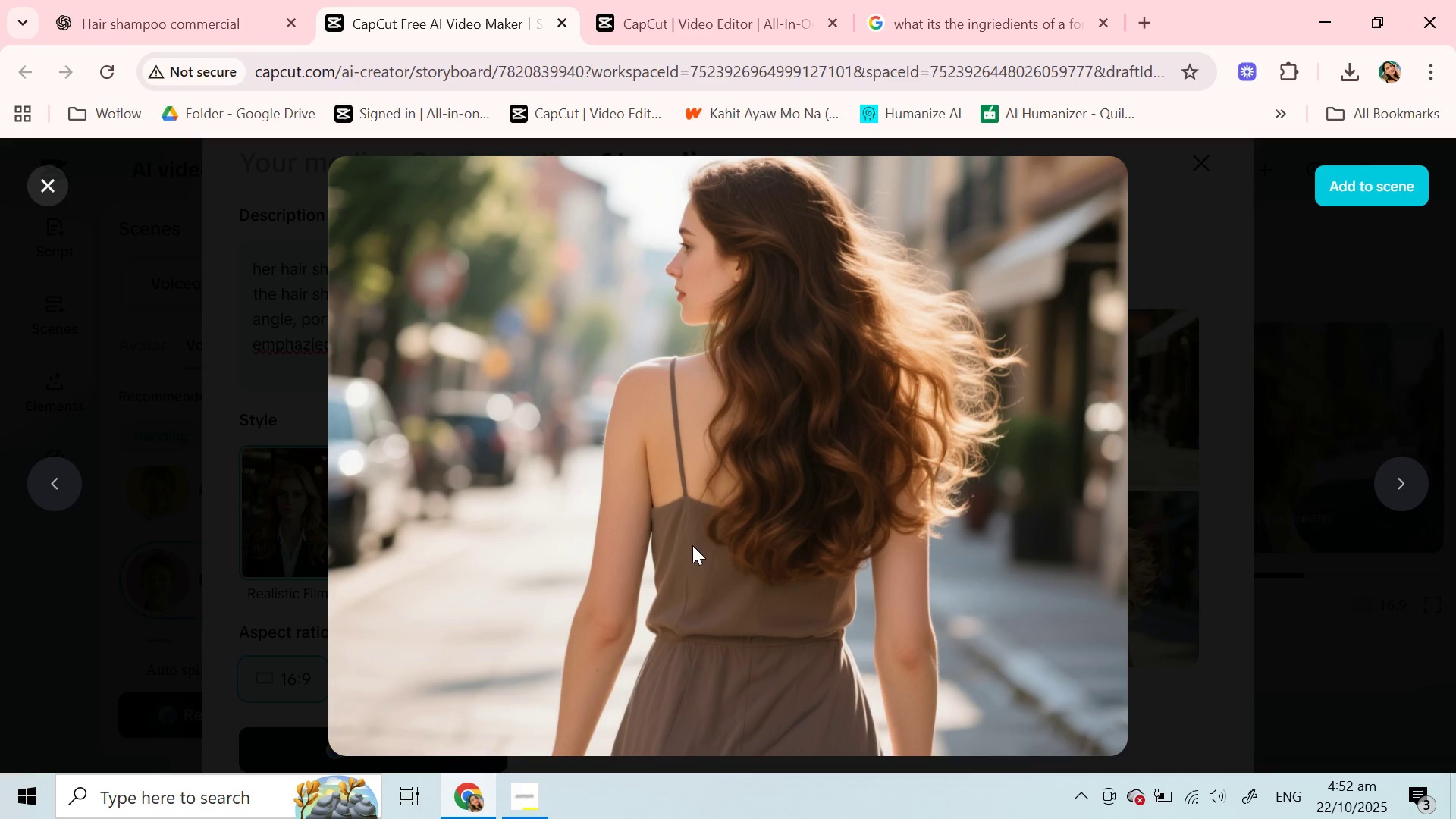 
left_click([1395, 177])
 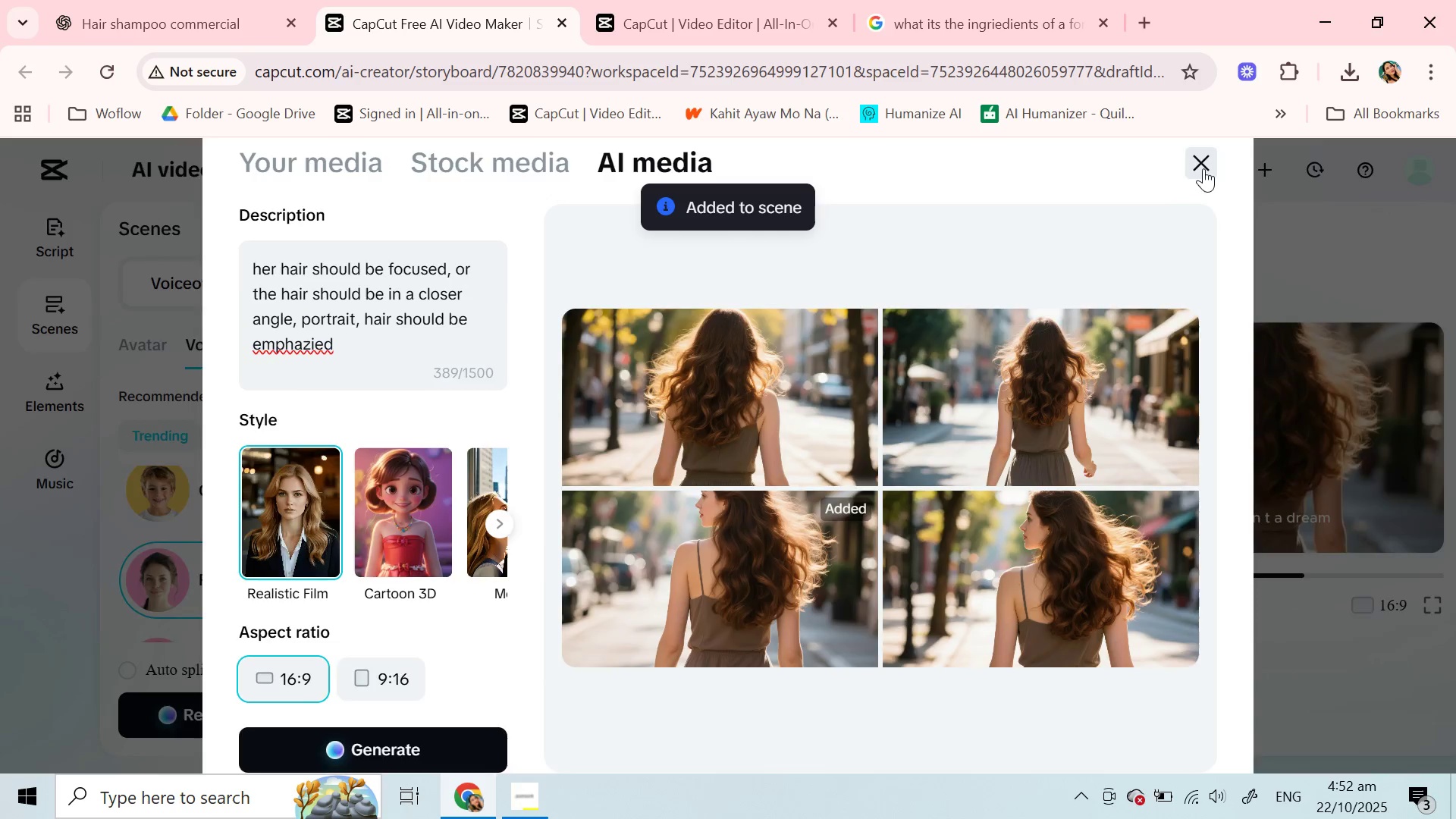 
left_click([1203, 168])
 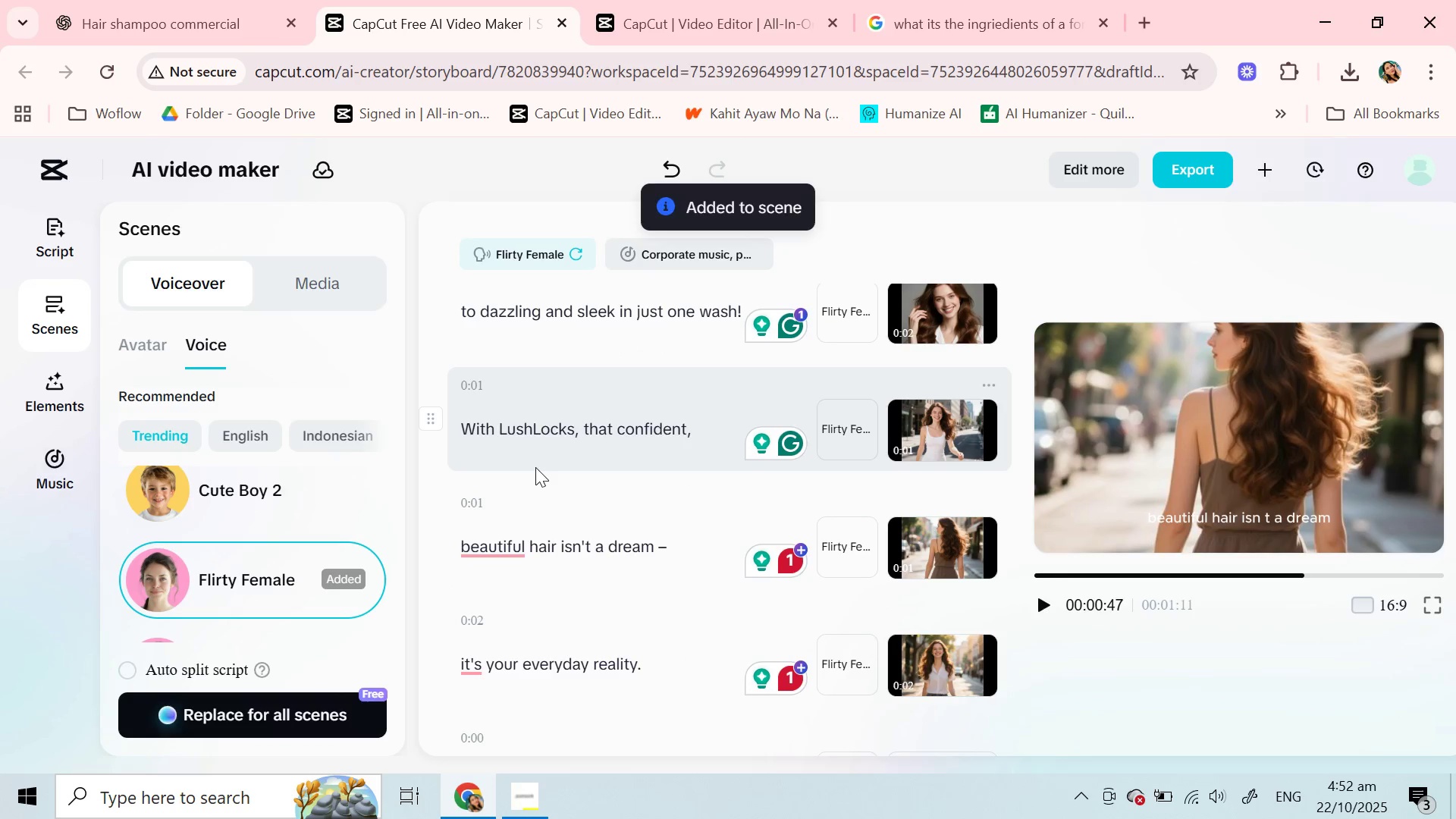 
scroll: coordinate [542, 434], scroll_direction: up, amount: 28.0
 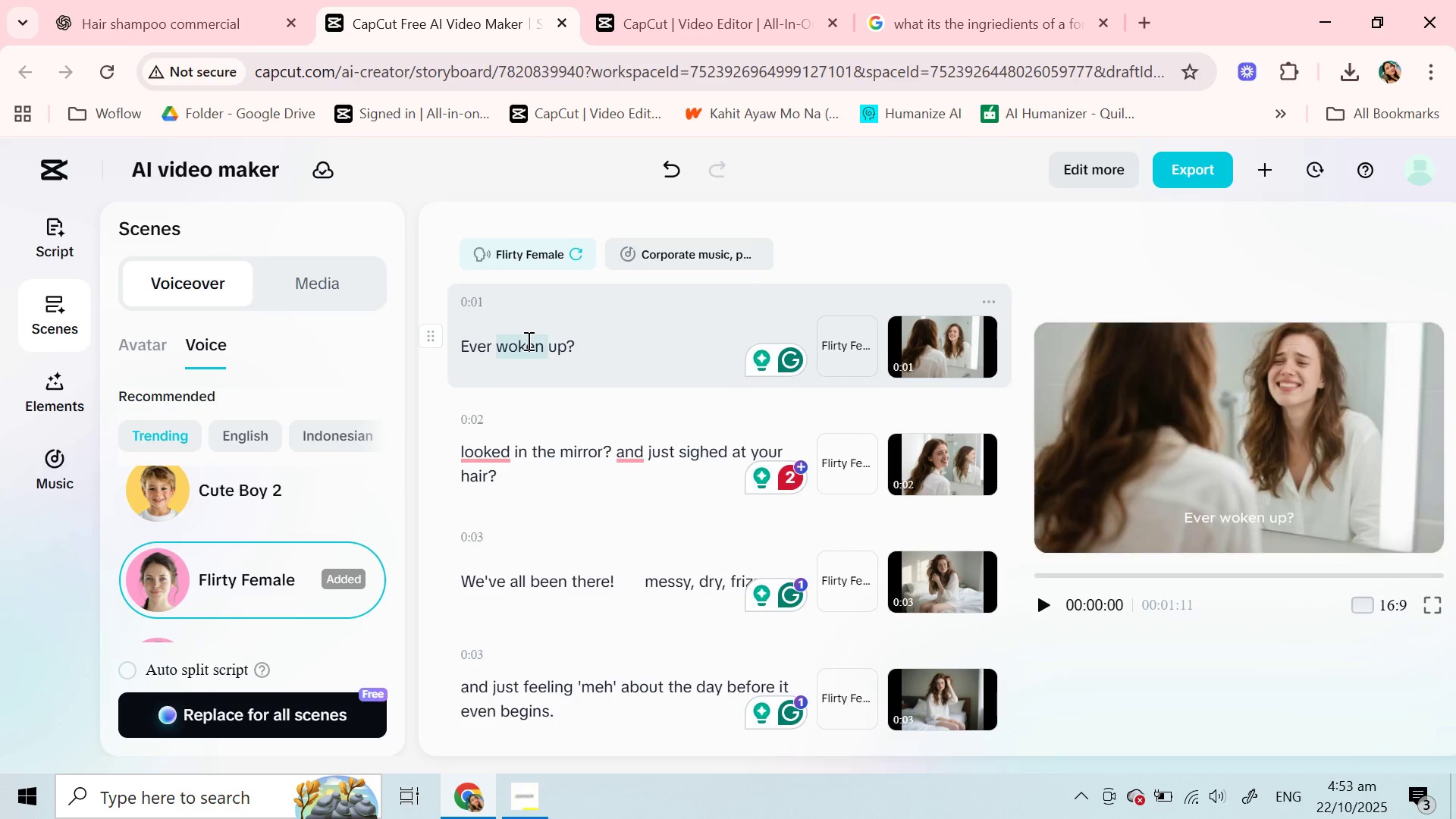 
double_click([527, 340])
 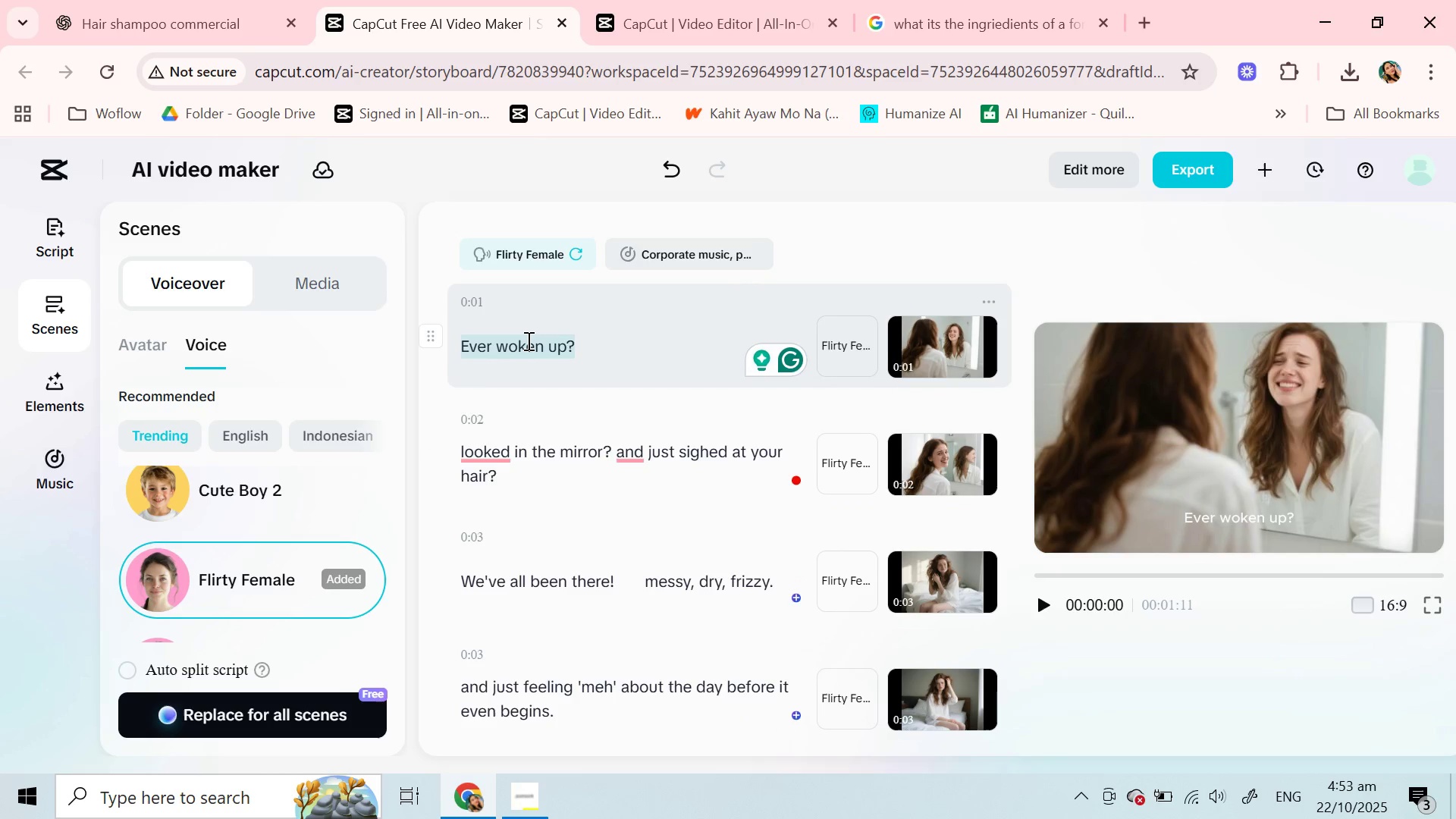 
triple_click([527, 340])
 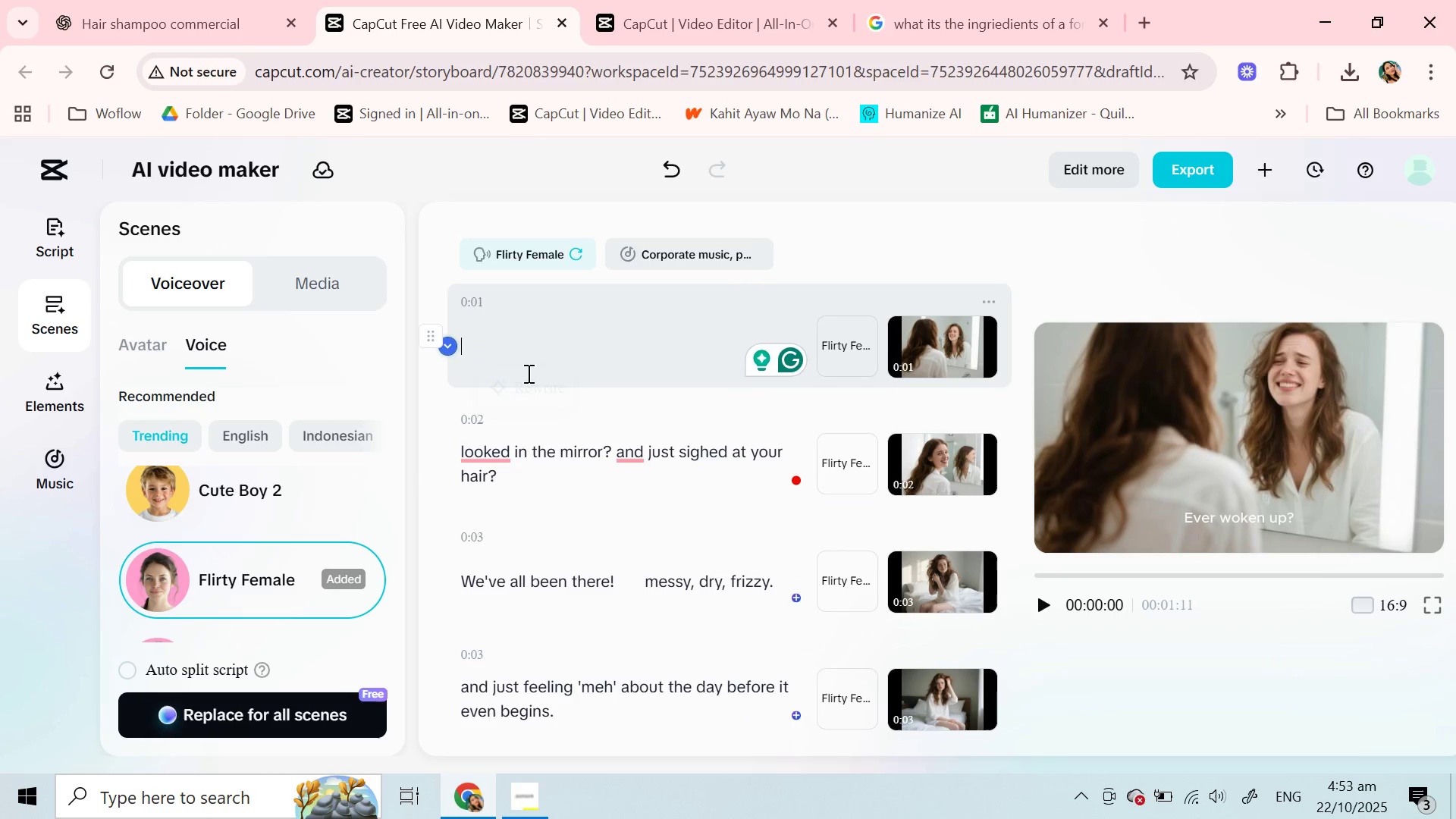 
key(Backspace)
 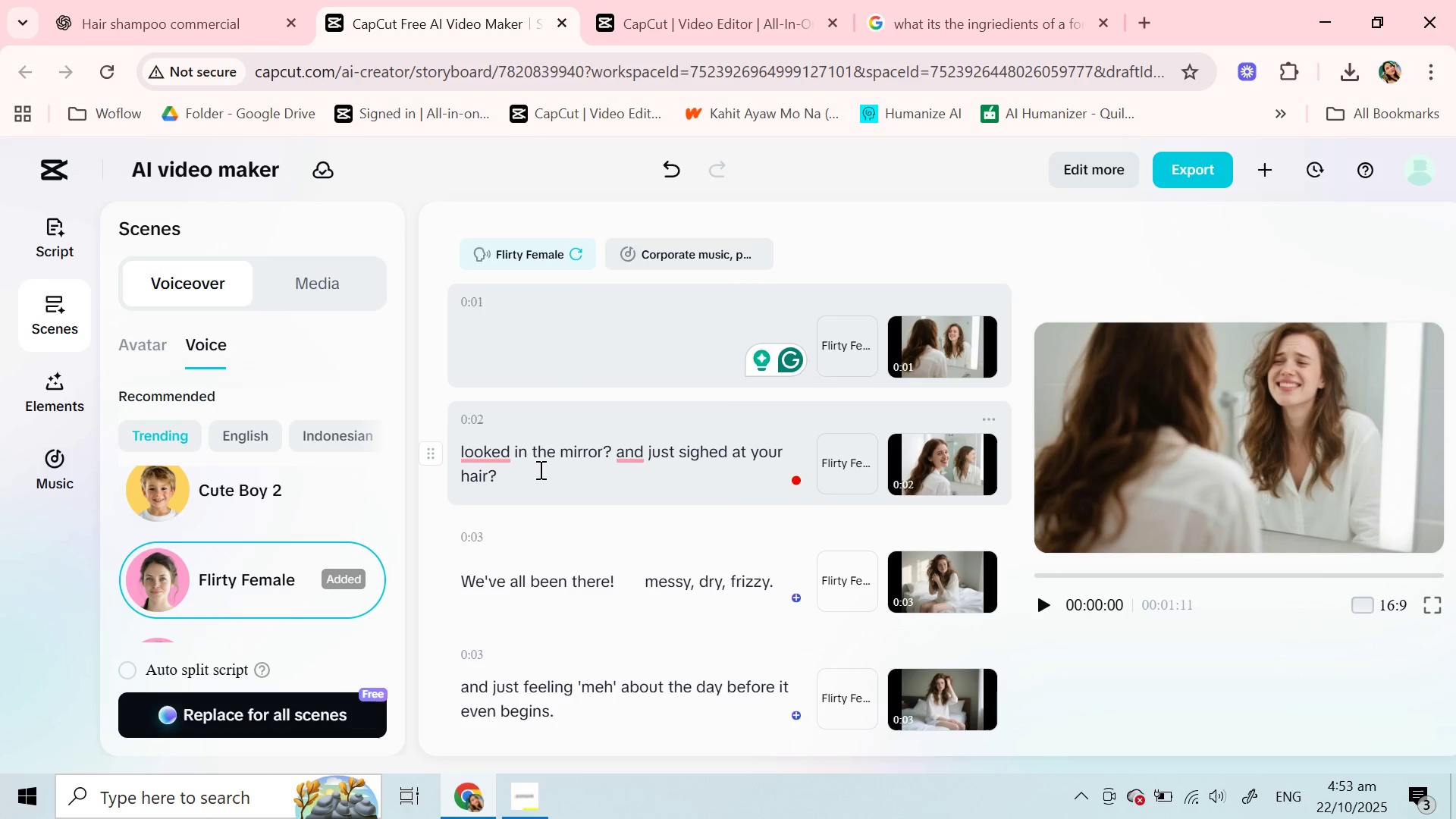 
double_click([539, 469])
 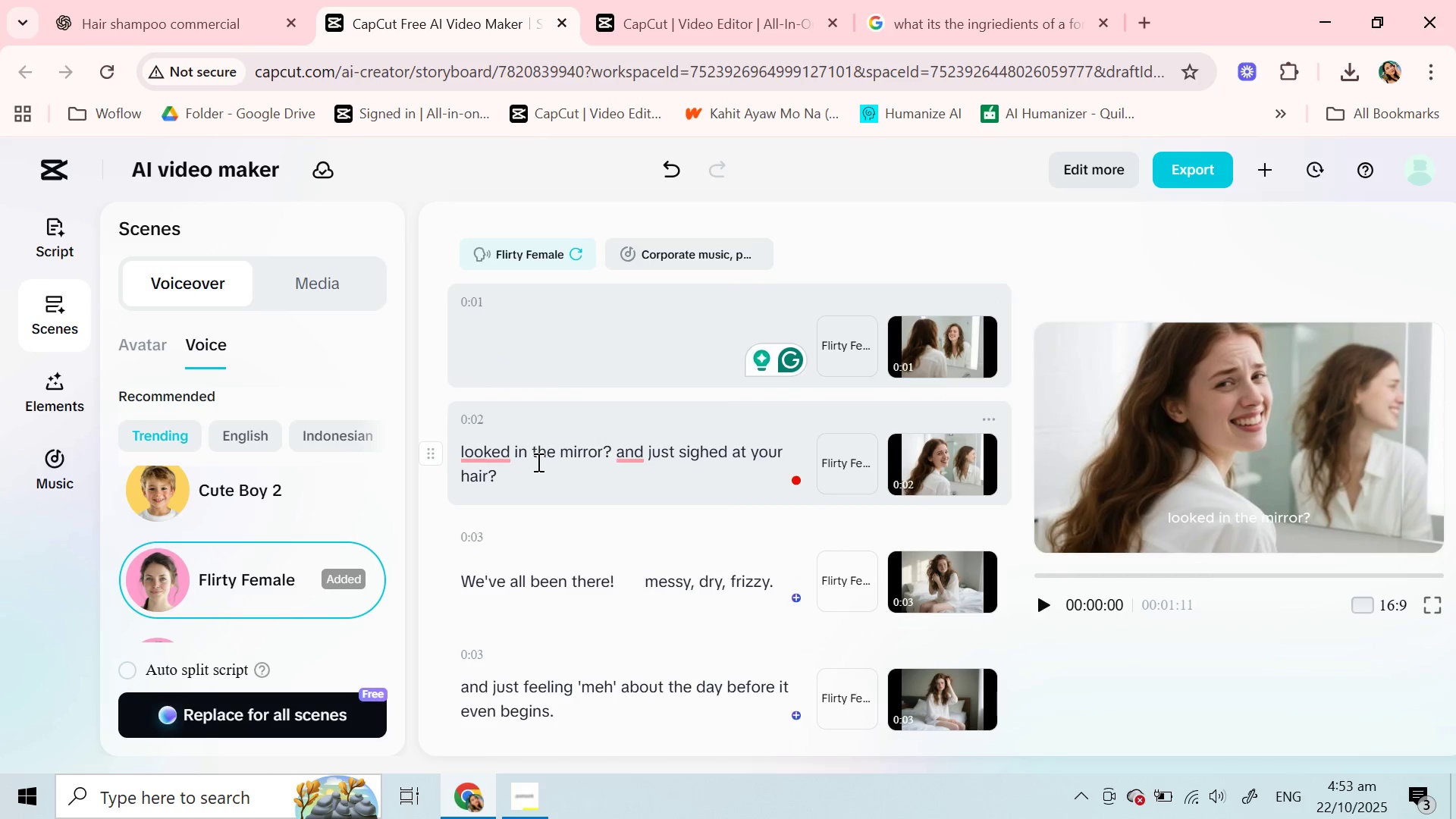 
triple_click([539, 469])
 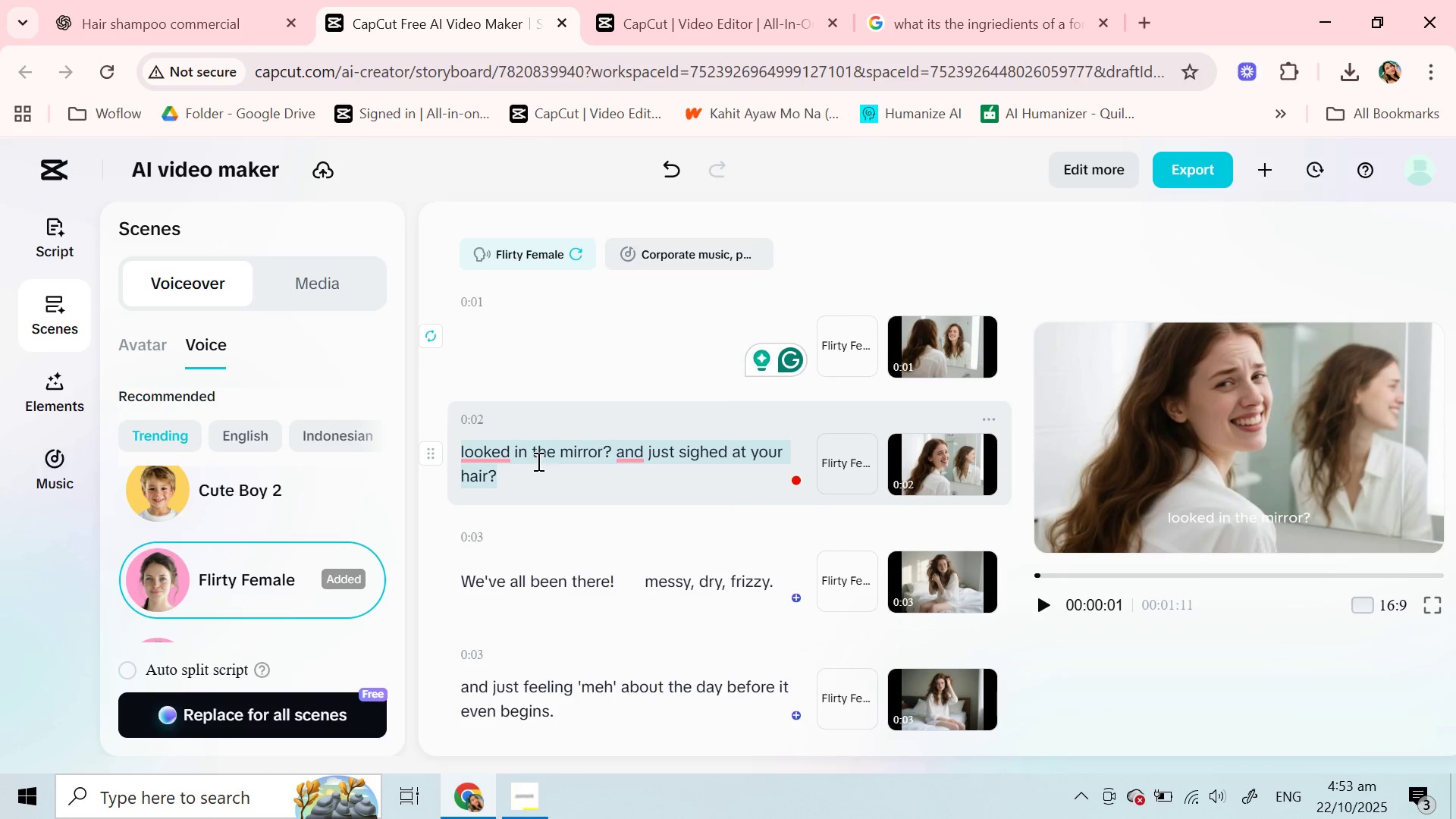 
triple_click([539, 469])
 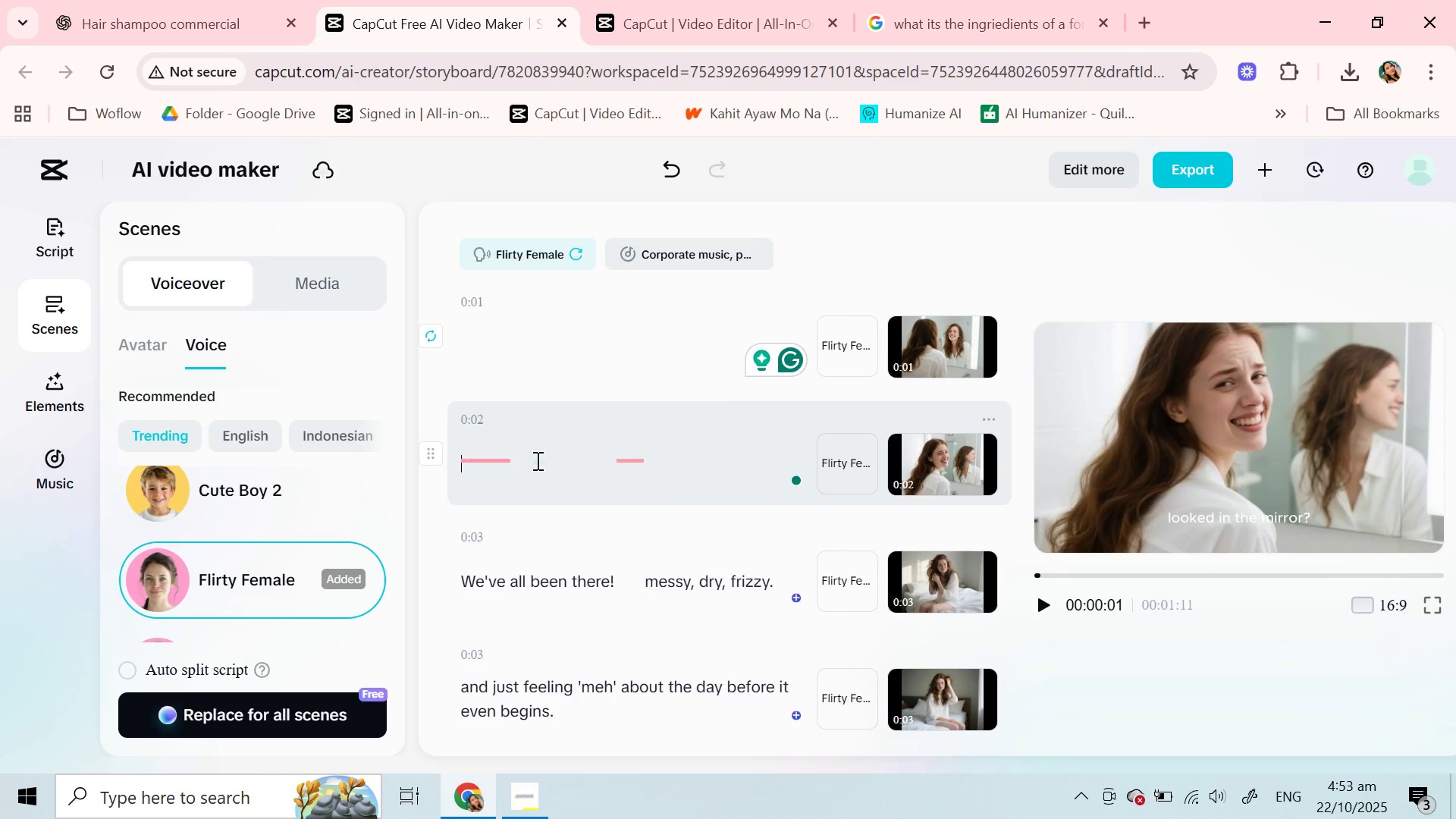 
key(Backspace)
 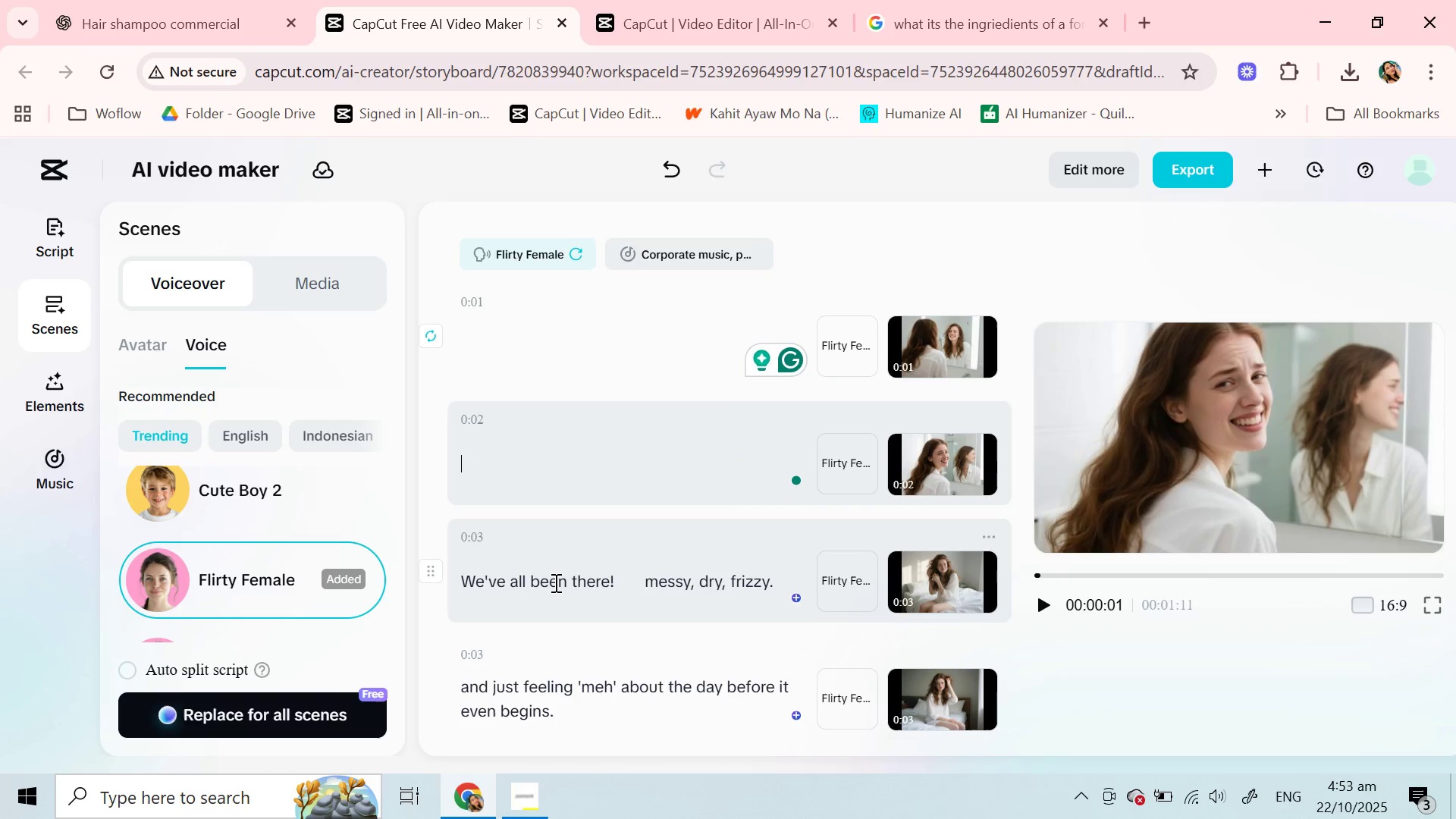 
double_click([554, 582])
 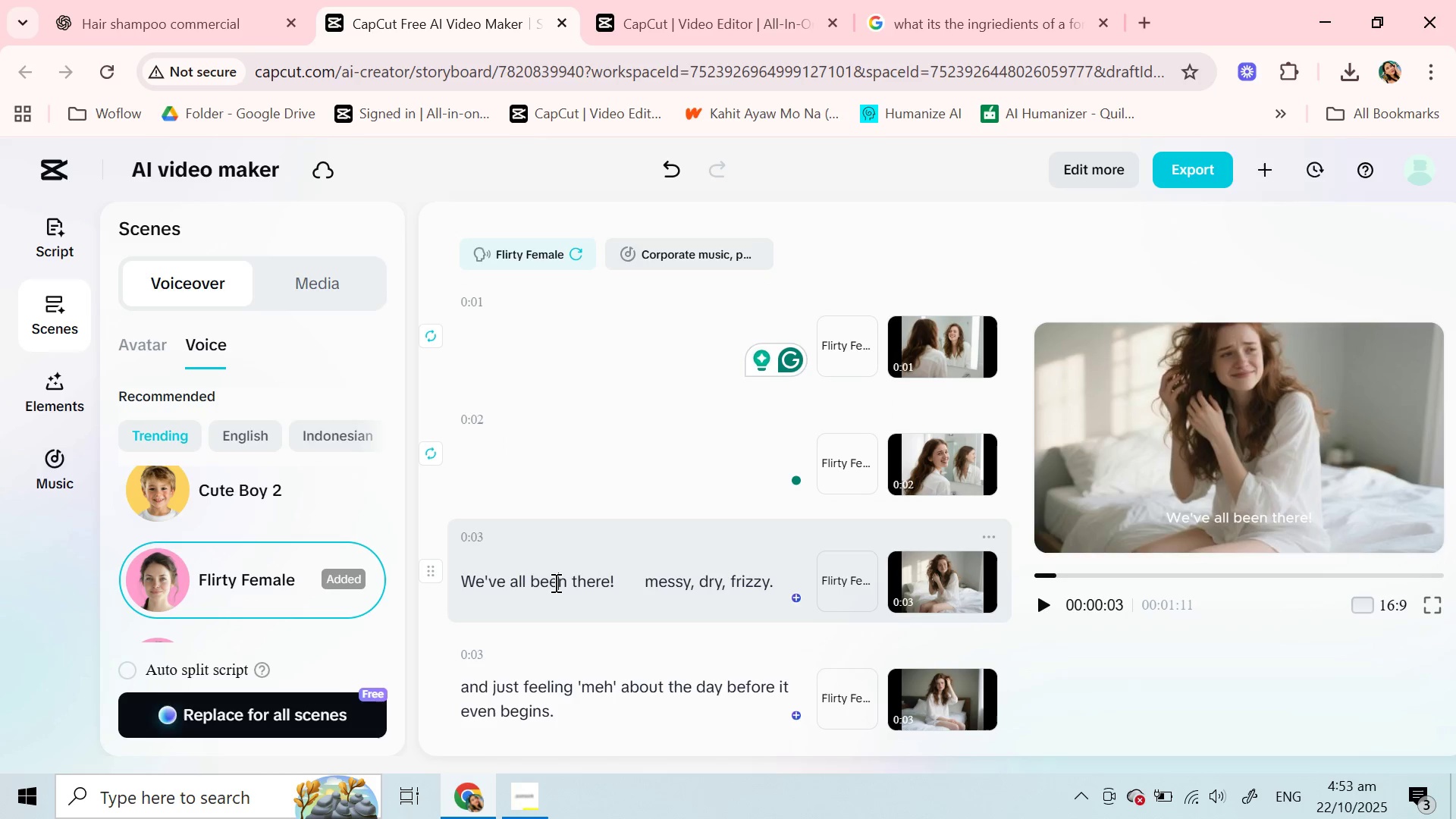 
triple_click([554, 582])
 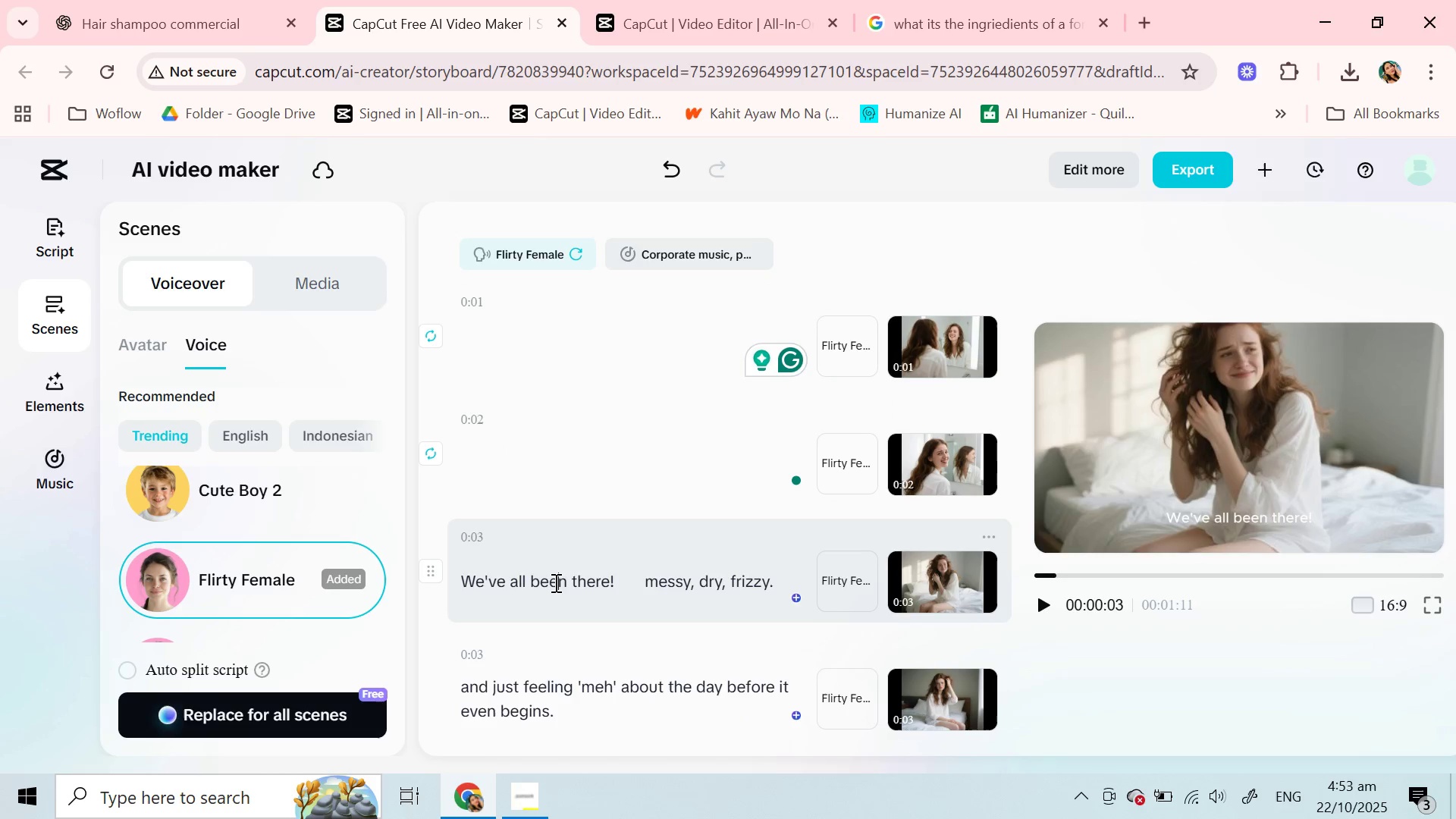 
triple_click([554, 582])
 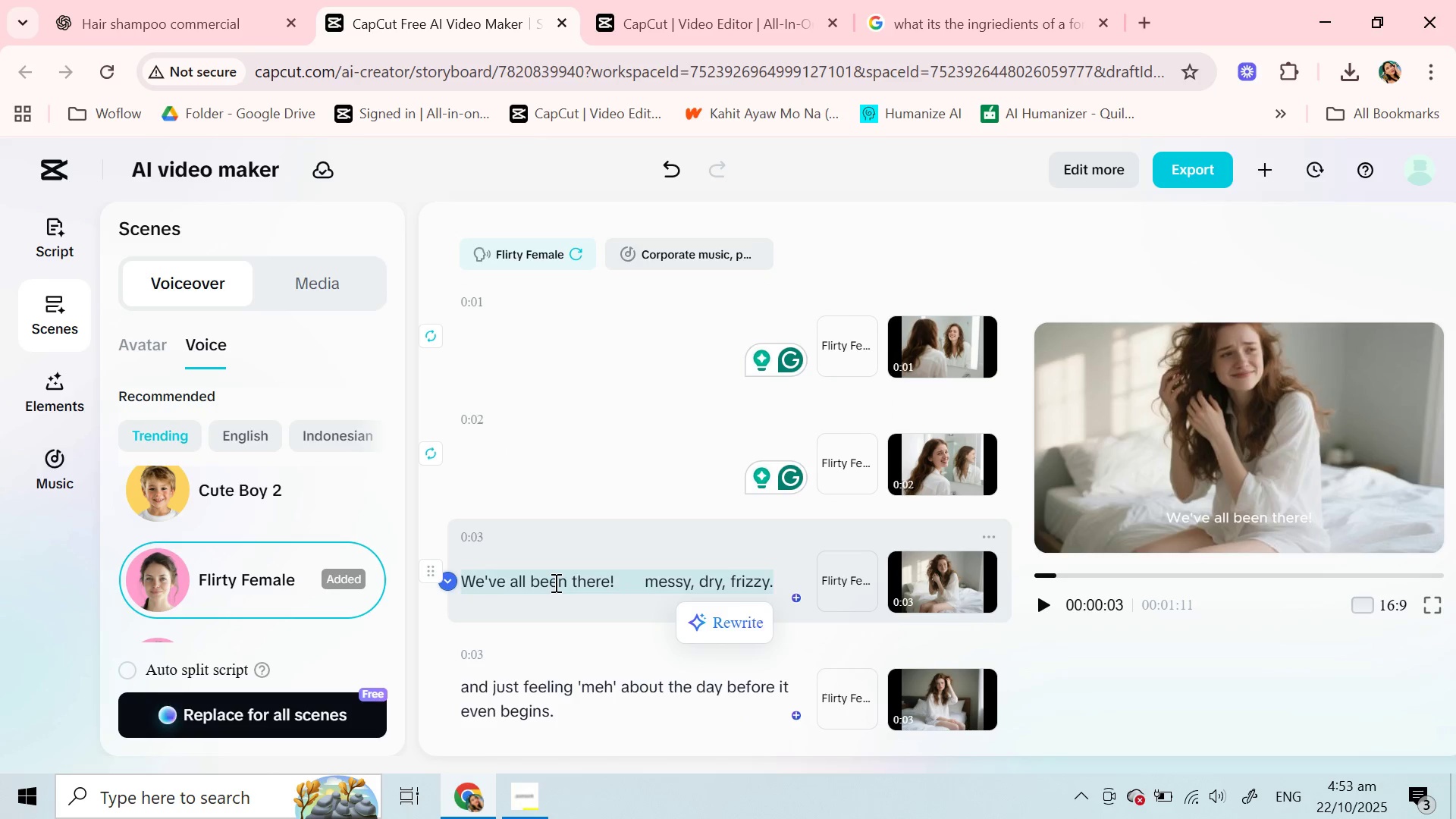 
key(Backspace)
 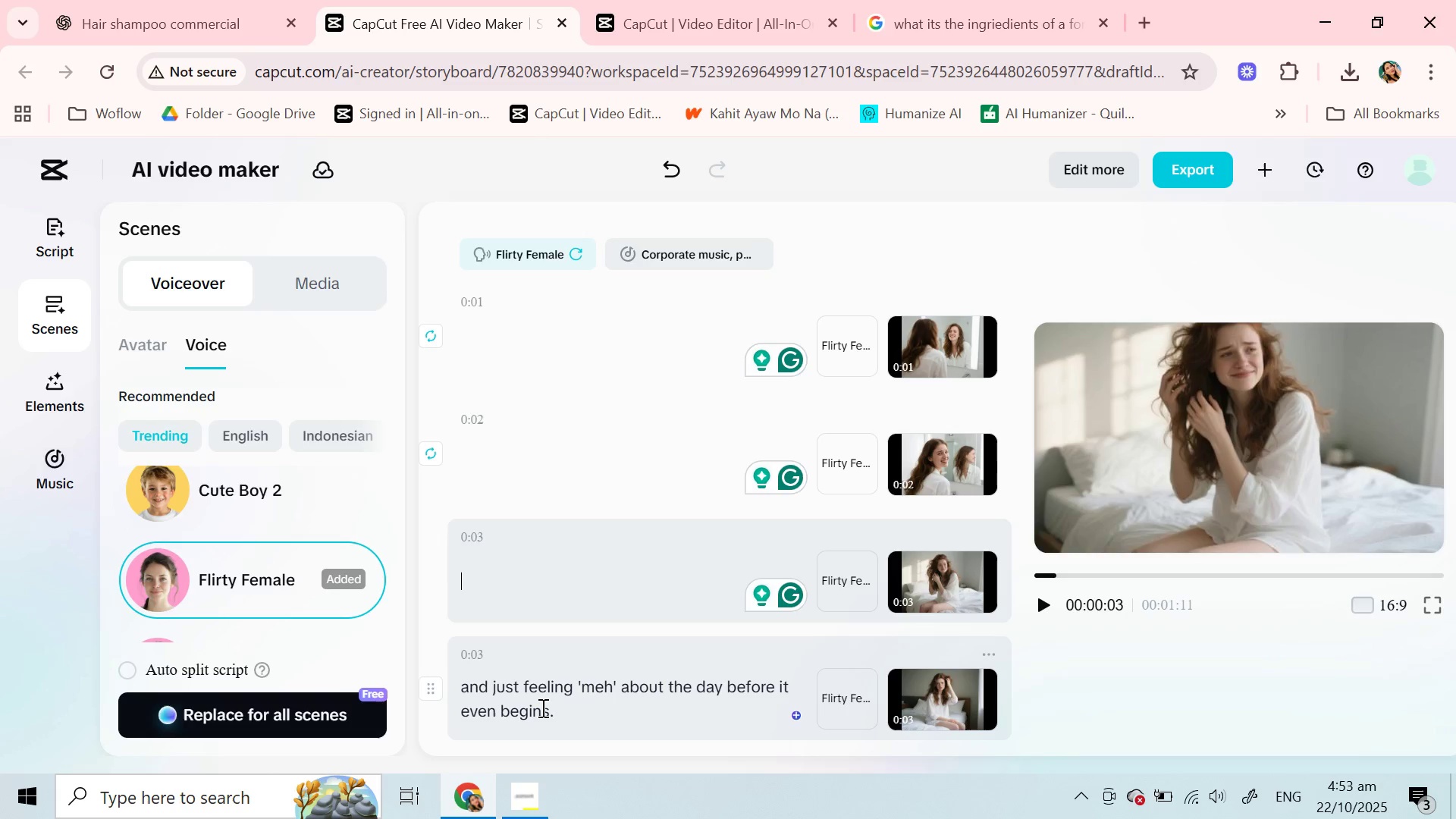 
double_click([541, 708])
 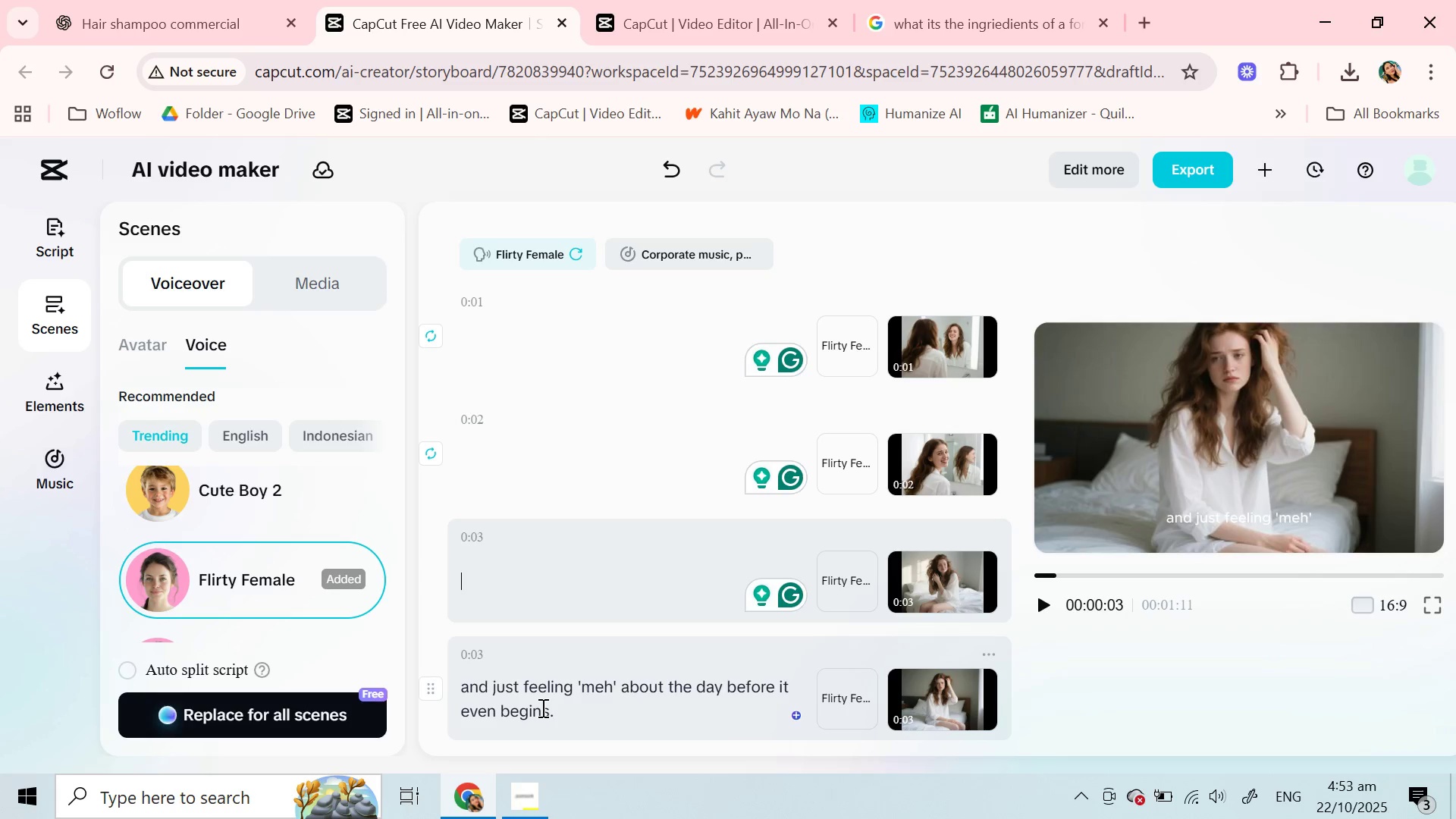 
triple_click([541, 708])
 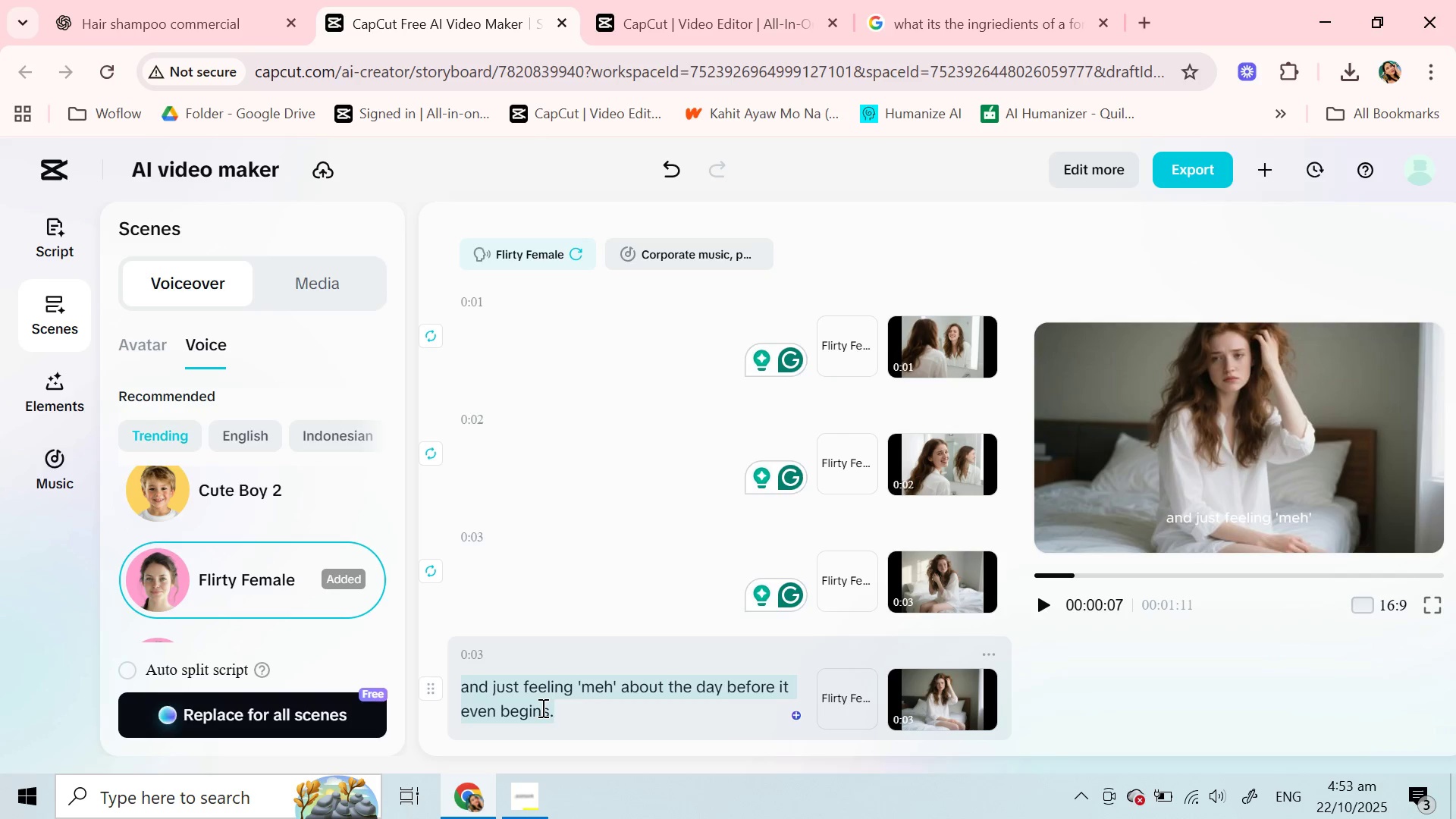 
triple_click([541, 708])
 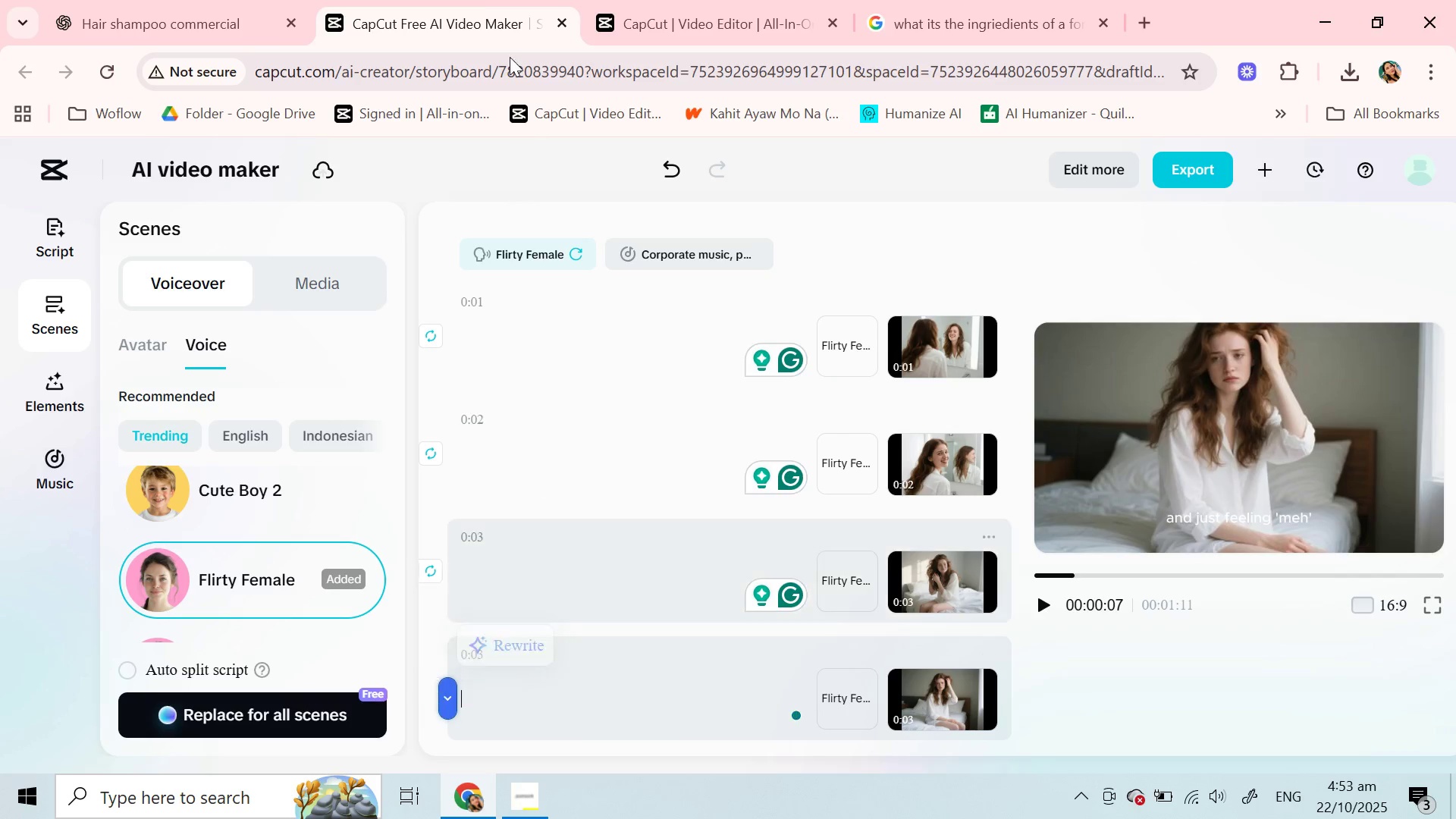 
key(Backspace)
 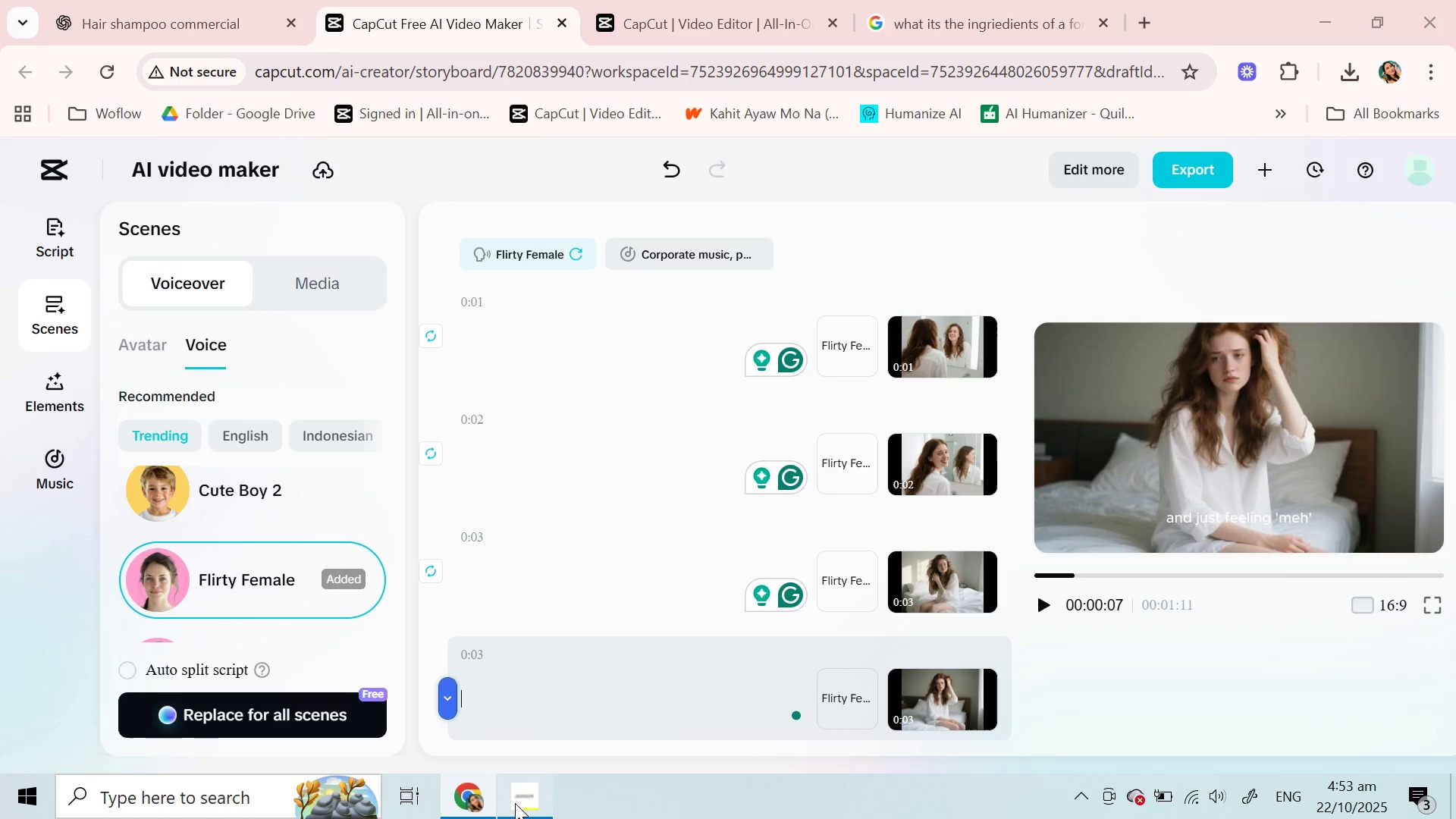 
left_click([515, 803])